 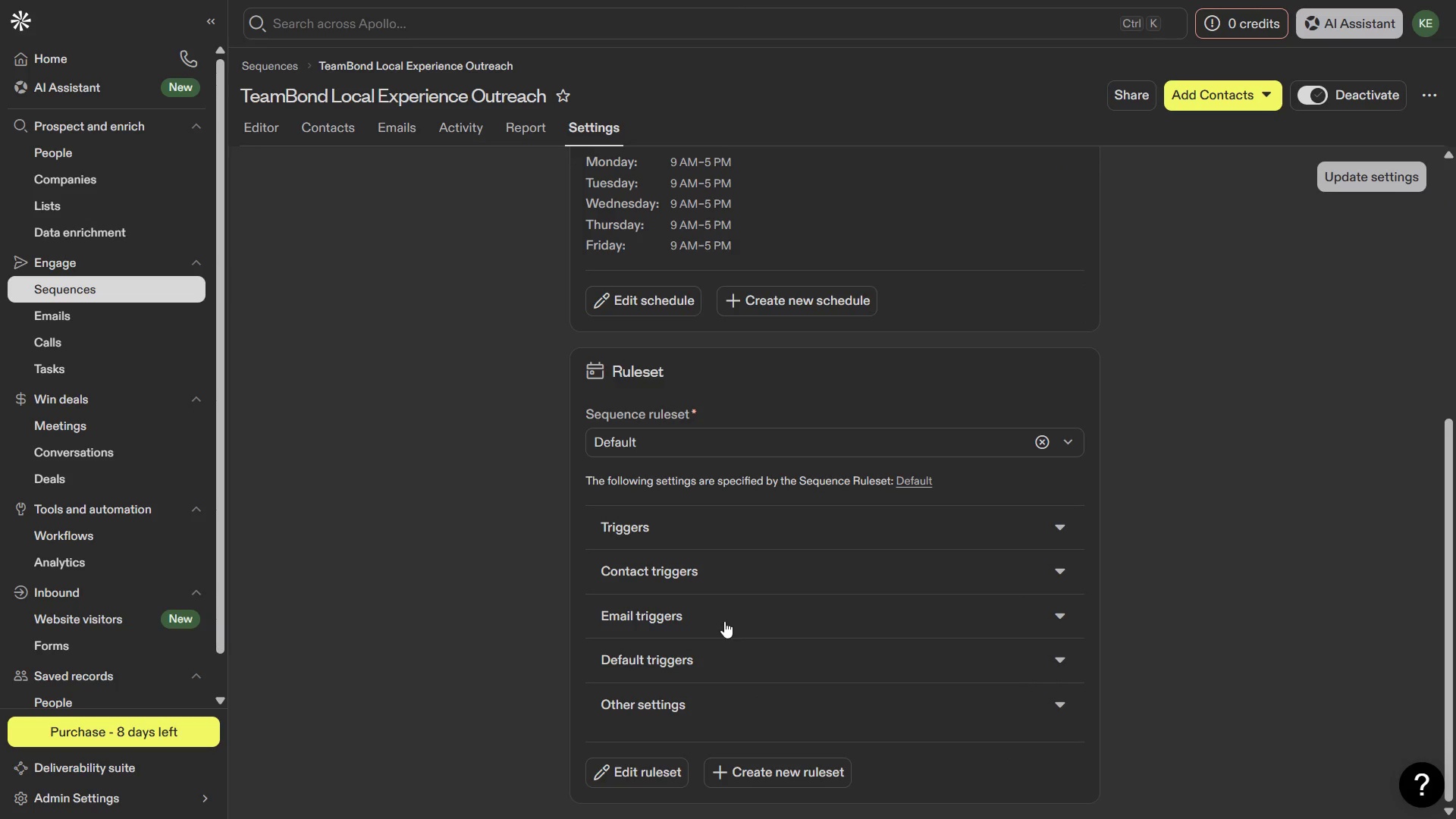 
scroll: coordinate [705, 644], scroll_direction: down, amount: 2.0
 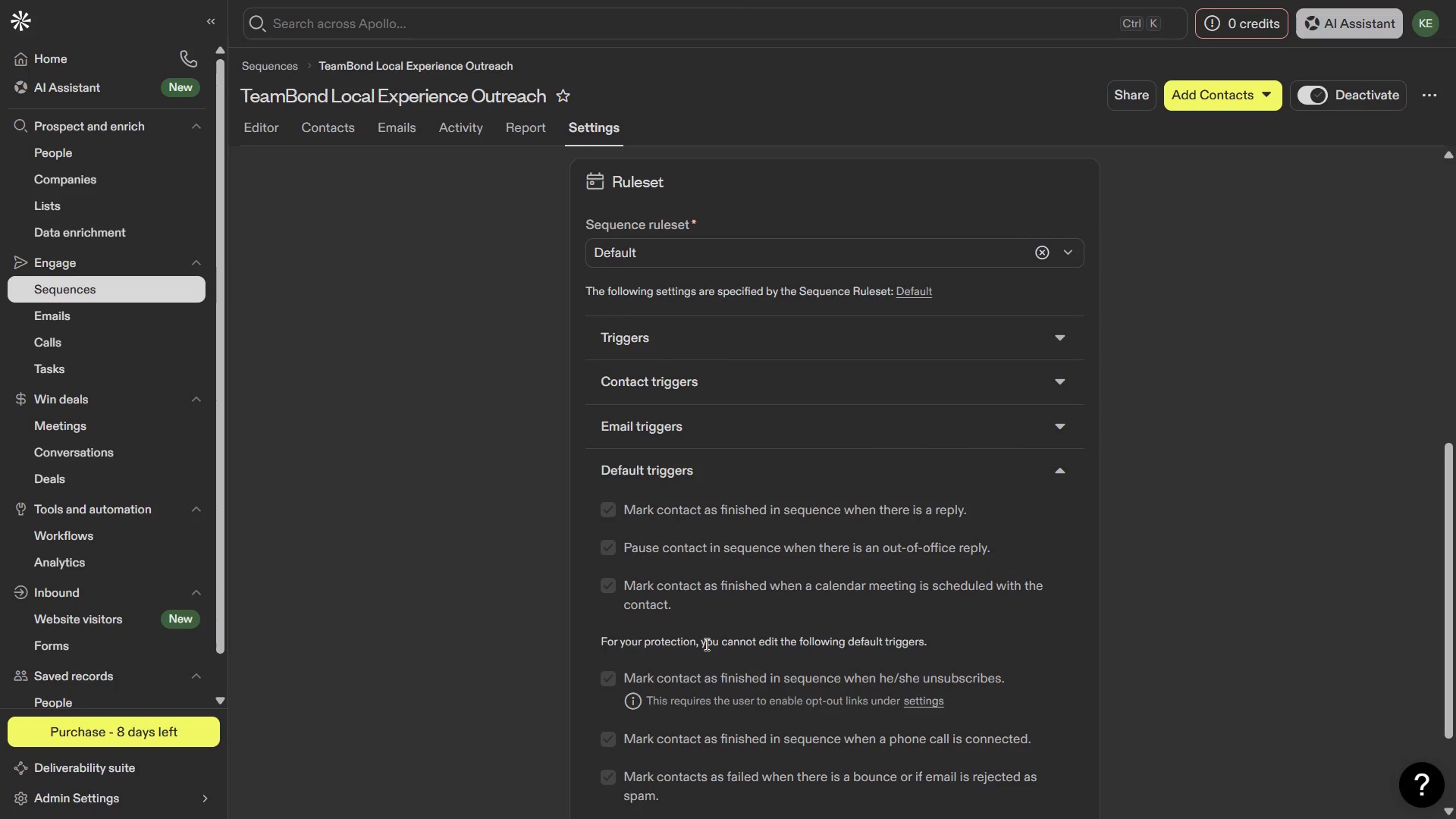 
wait(13.2)
 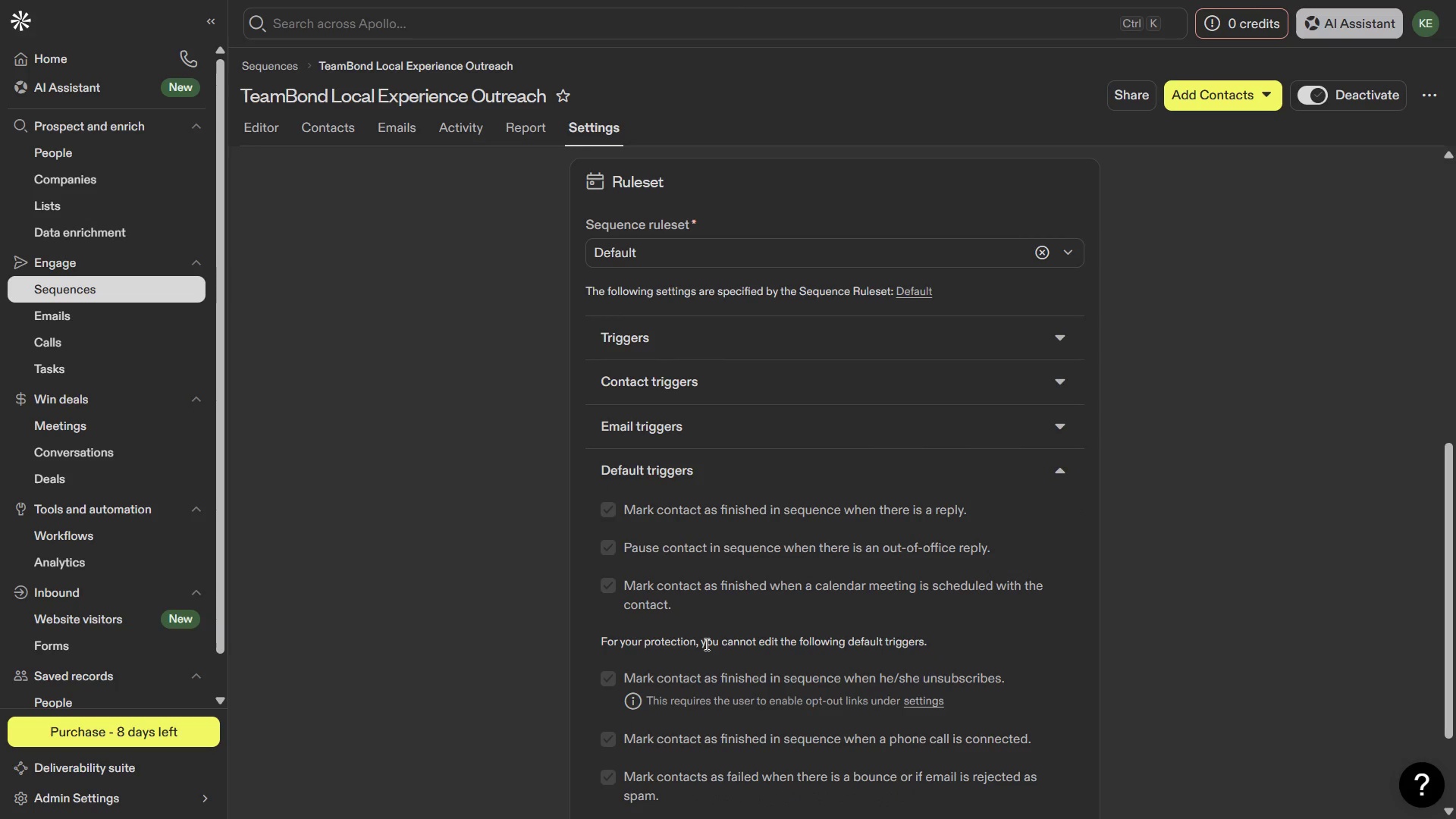 
scroll: coordinate [704, 639], scroll_direction: down, amount: 1.0
 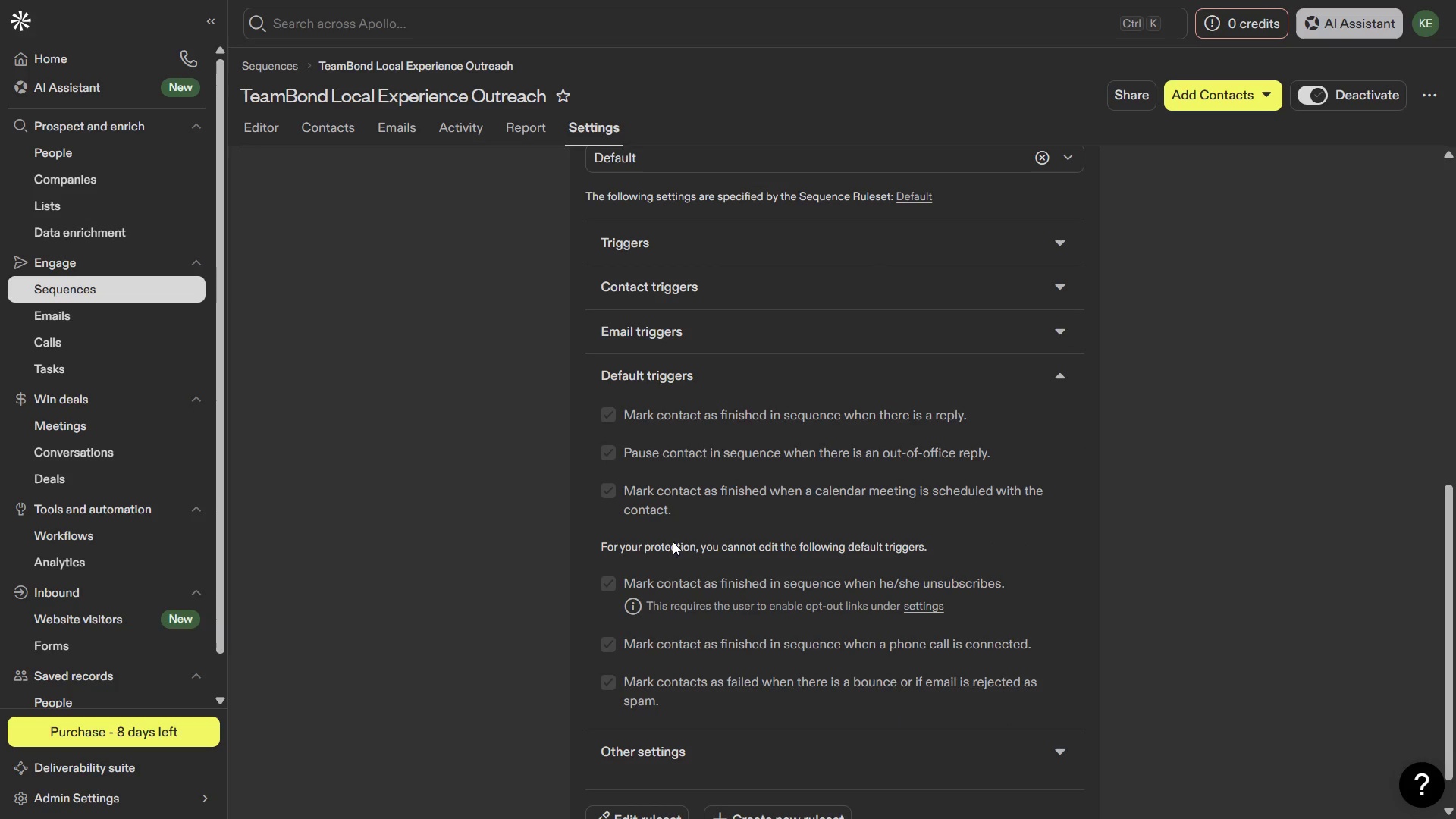 
left_click([619, 416])
 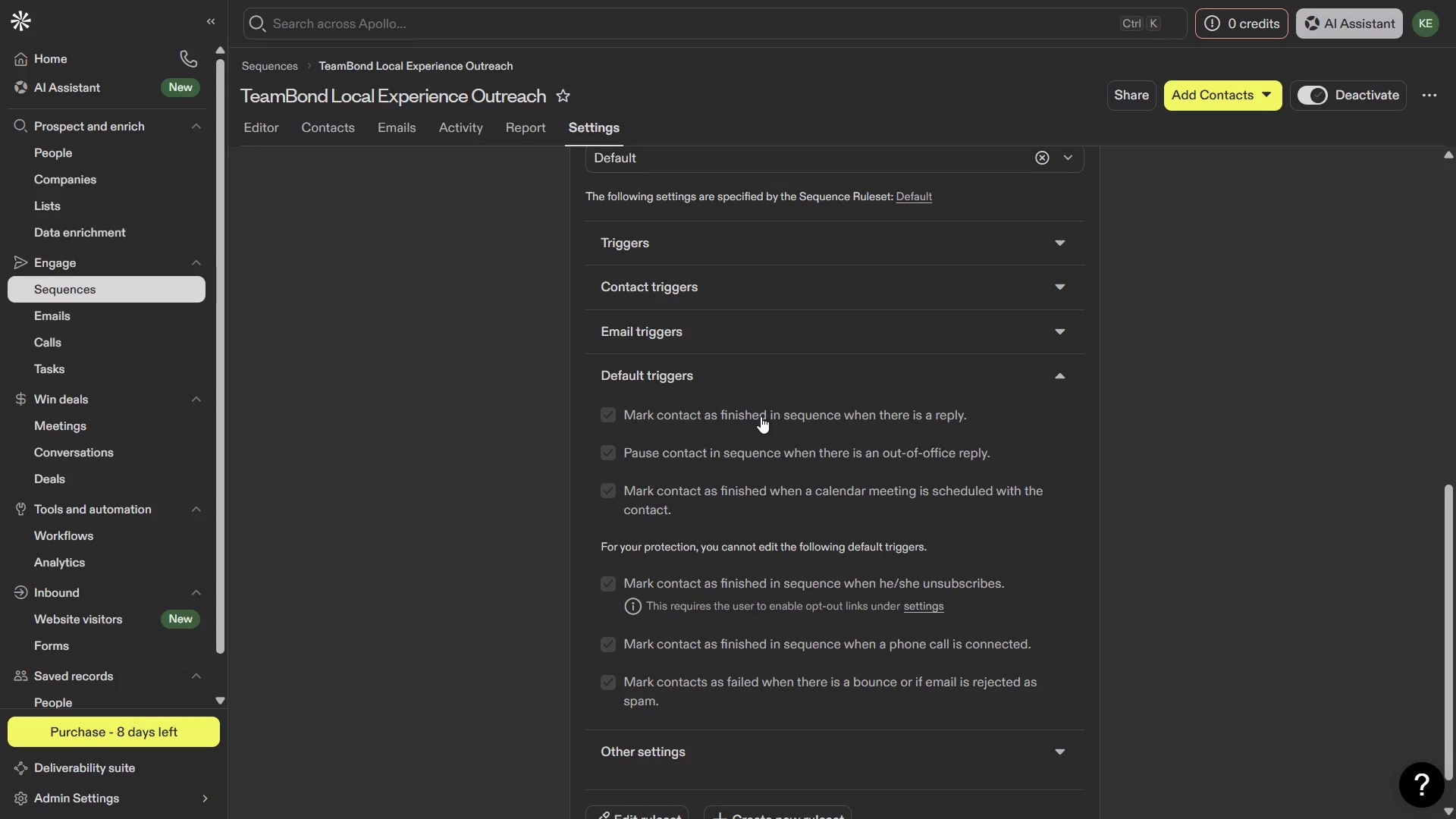 
key(PrintScreen)
 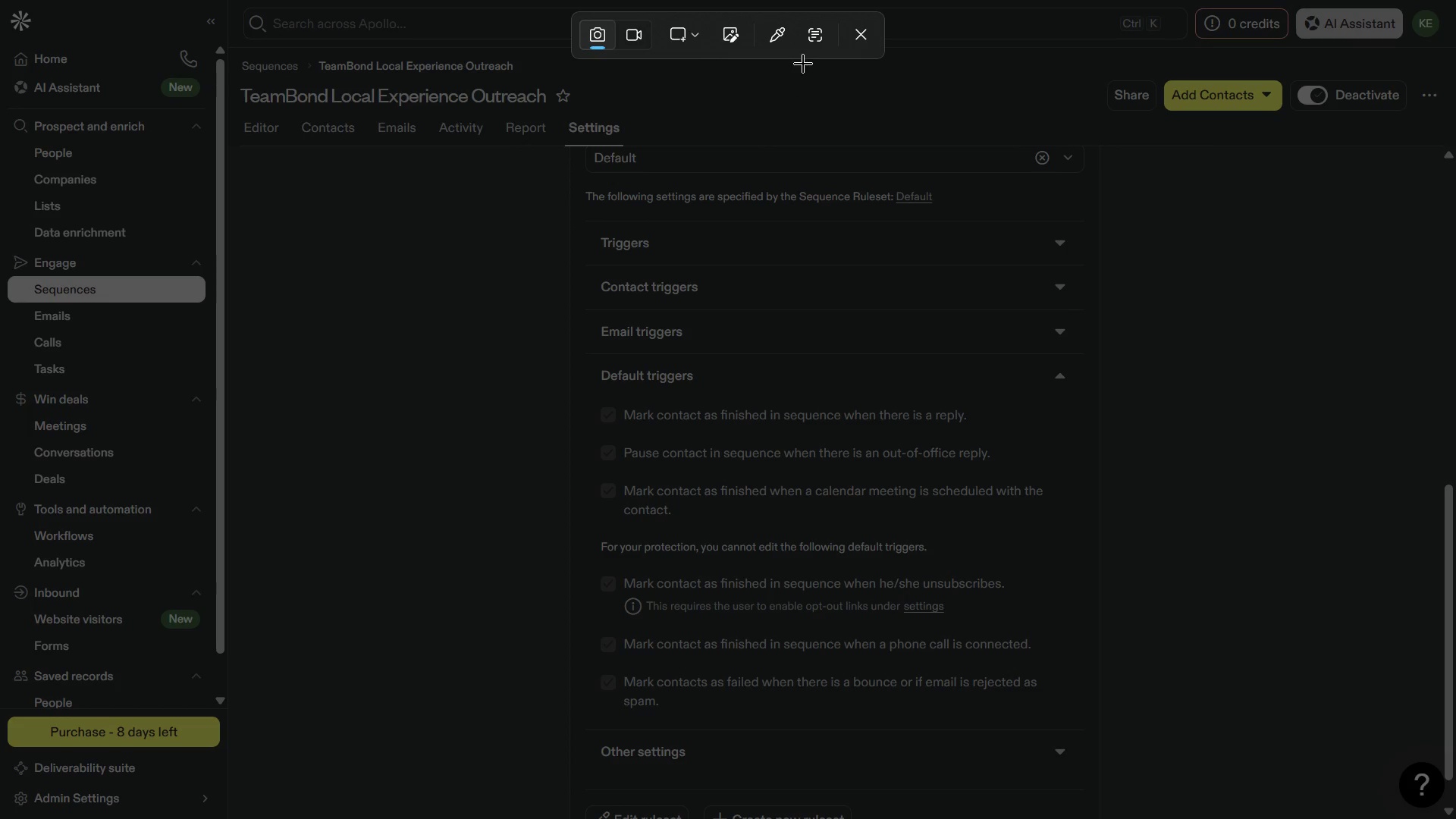 
wait(11.36)
 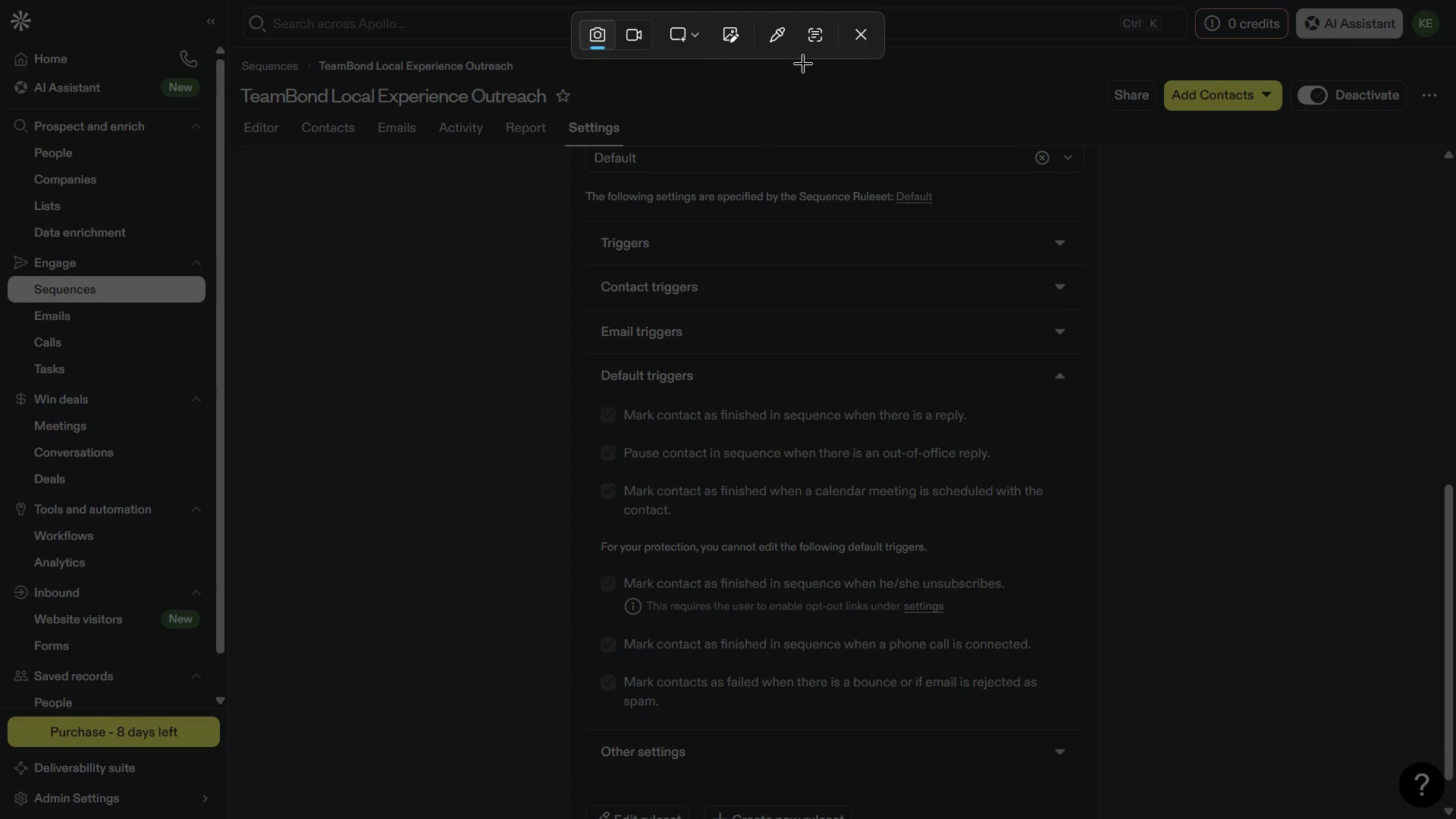 
scroll: coordinate [1012, 386], scroll_direction: down, amount: 1.0
 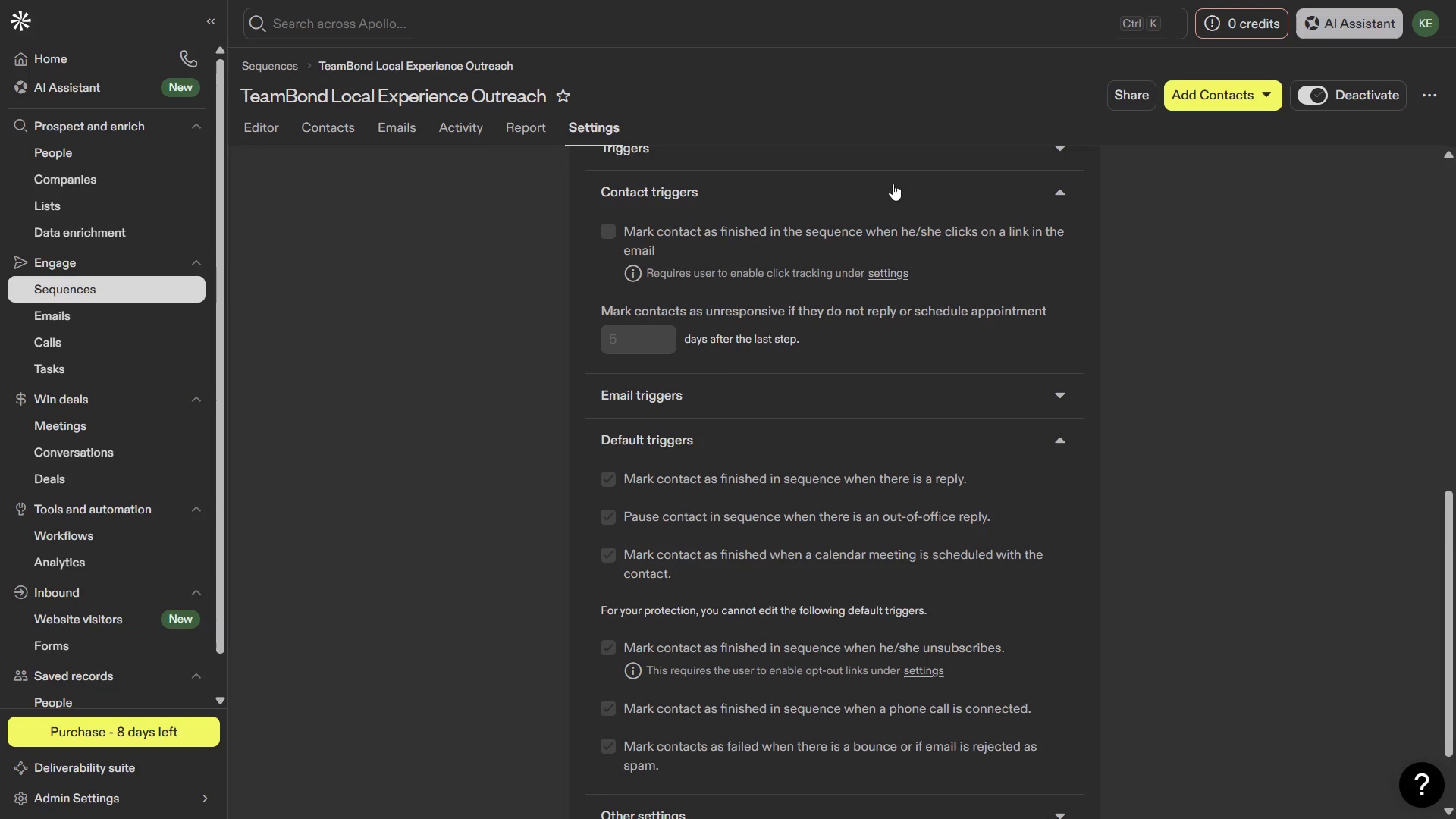 
wait(6.82)
 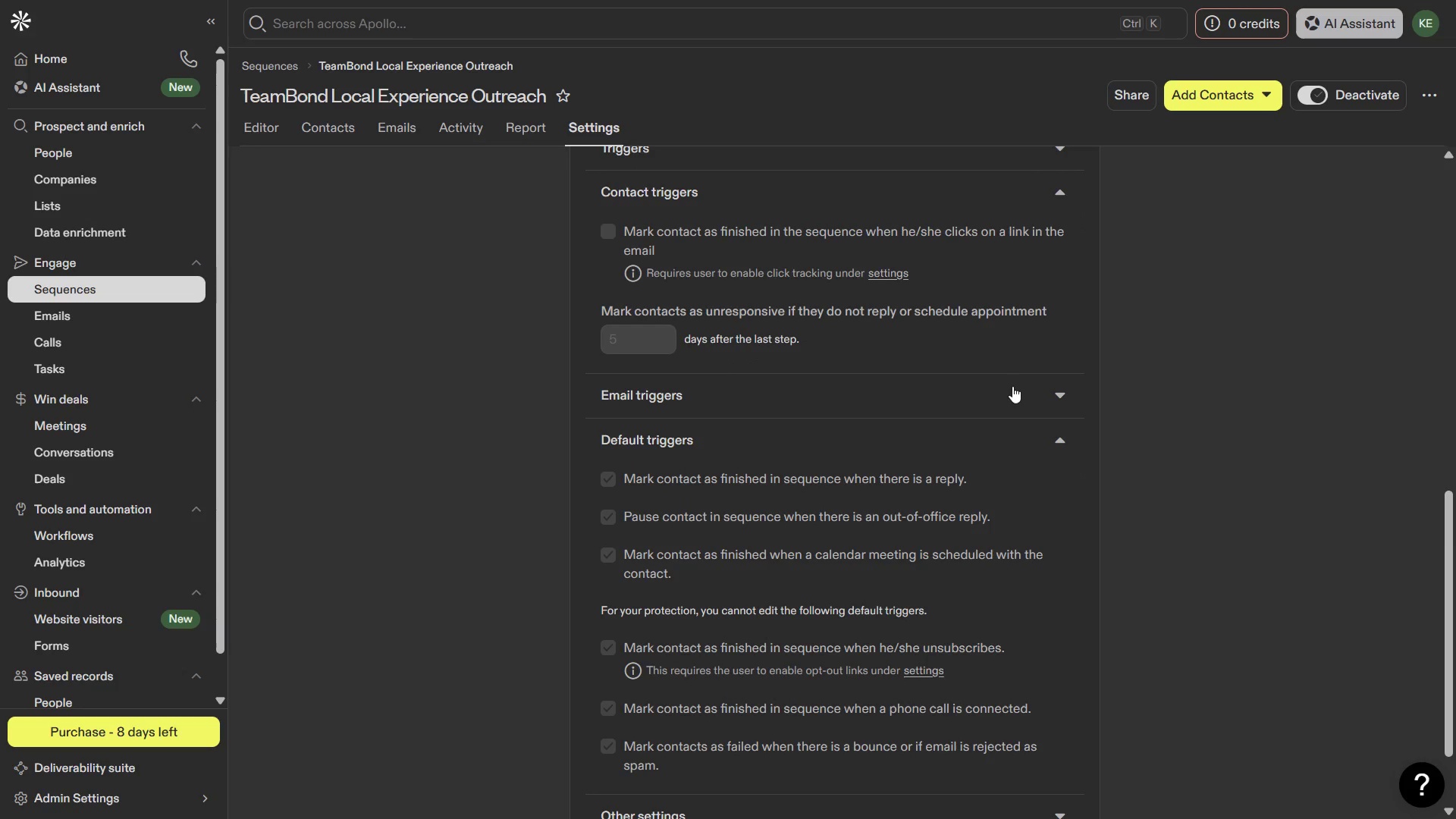 
left_click([968, 387])
 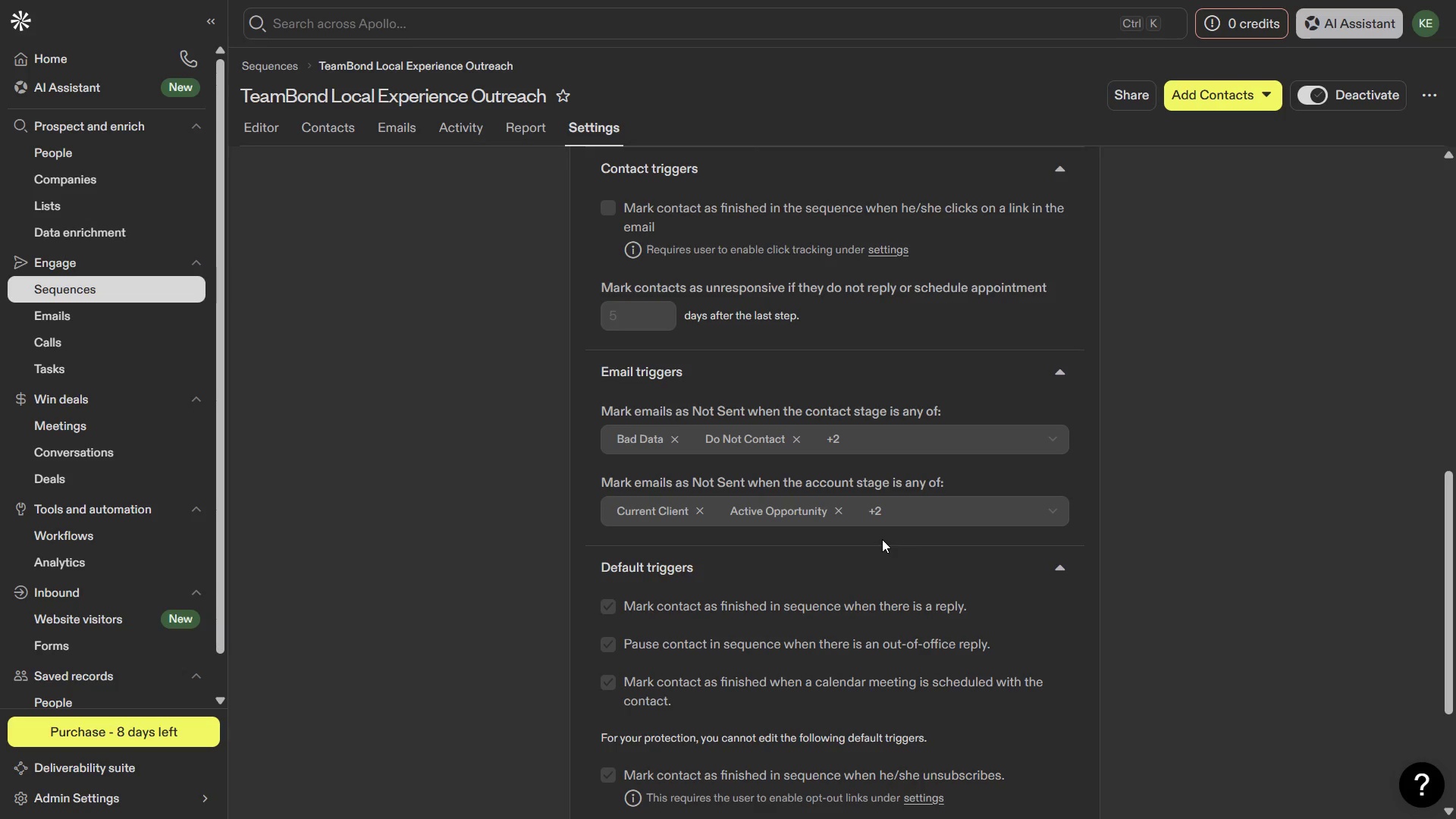 
wait(5.39)
 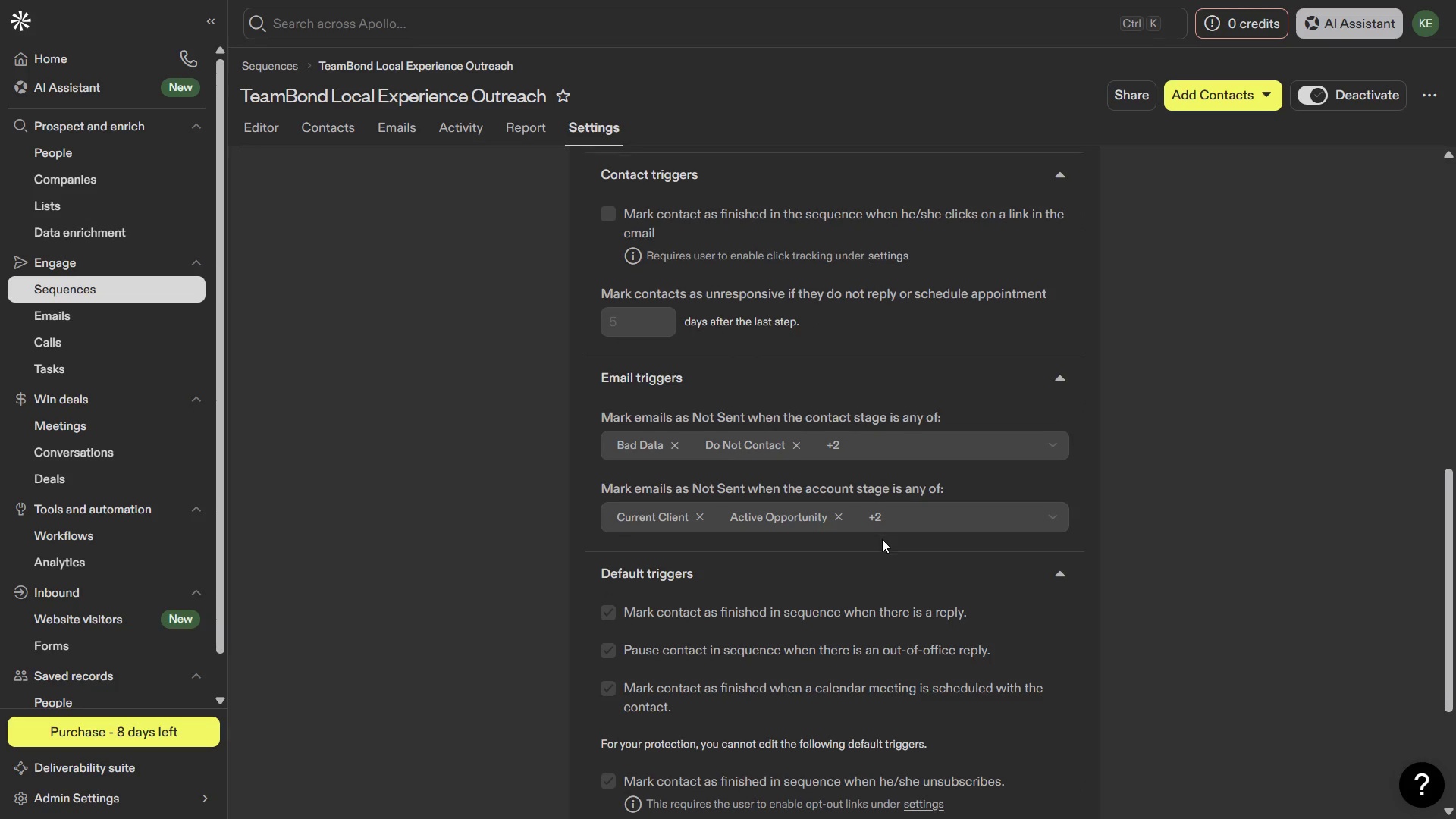 
key(PrintScreen)
 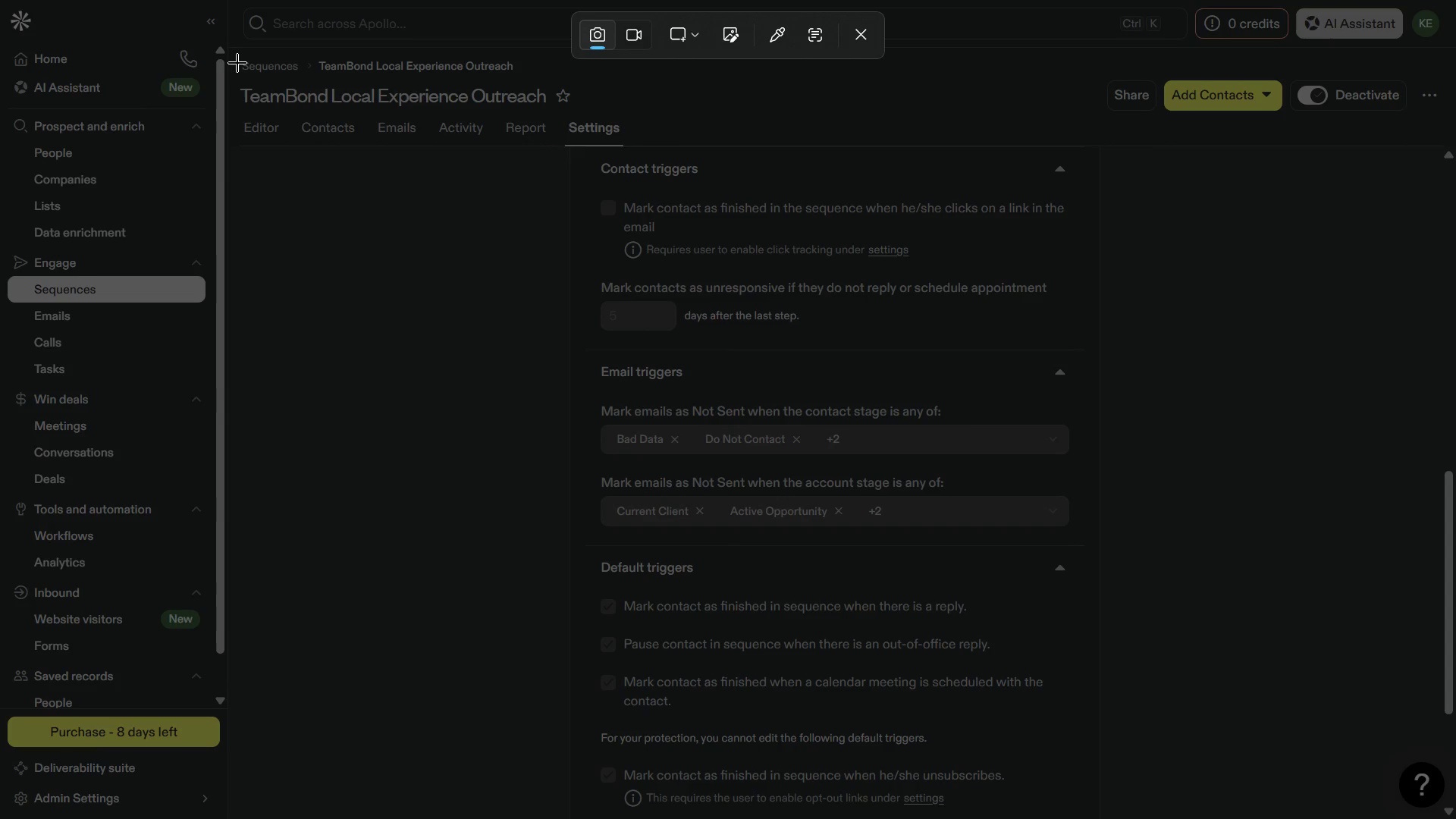 
left_click_drag(start_coordinate=[234, 52], to_coordinate=[1117, 722])
 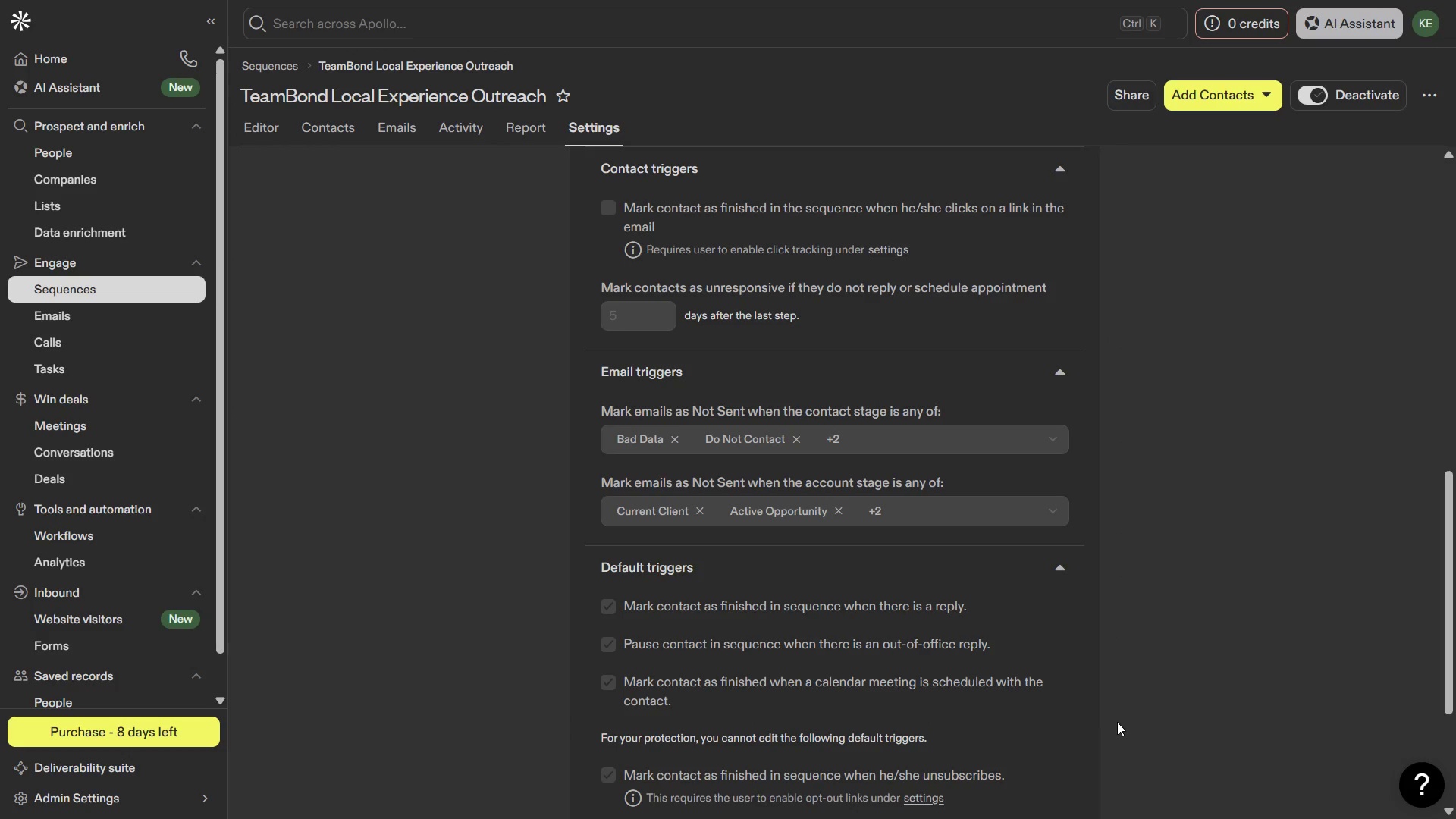 
key(Meta+1)
 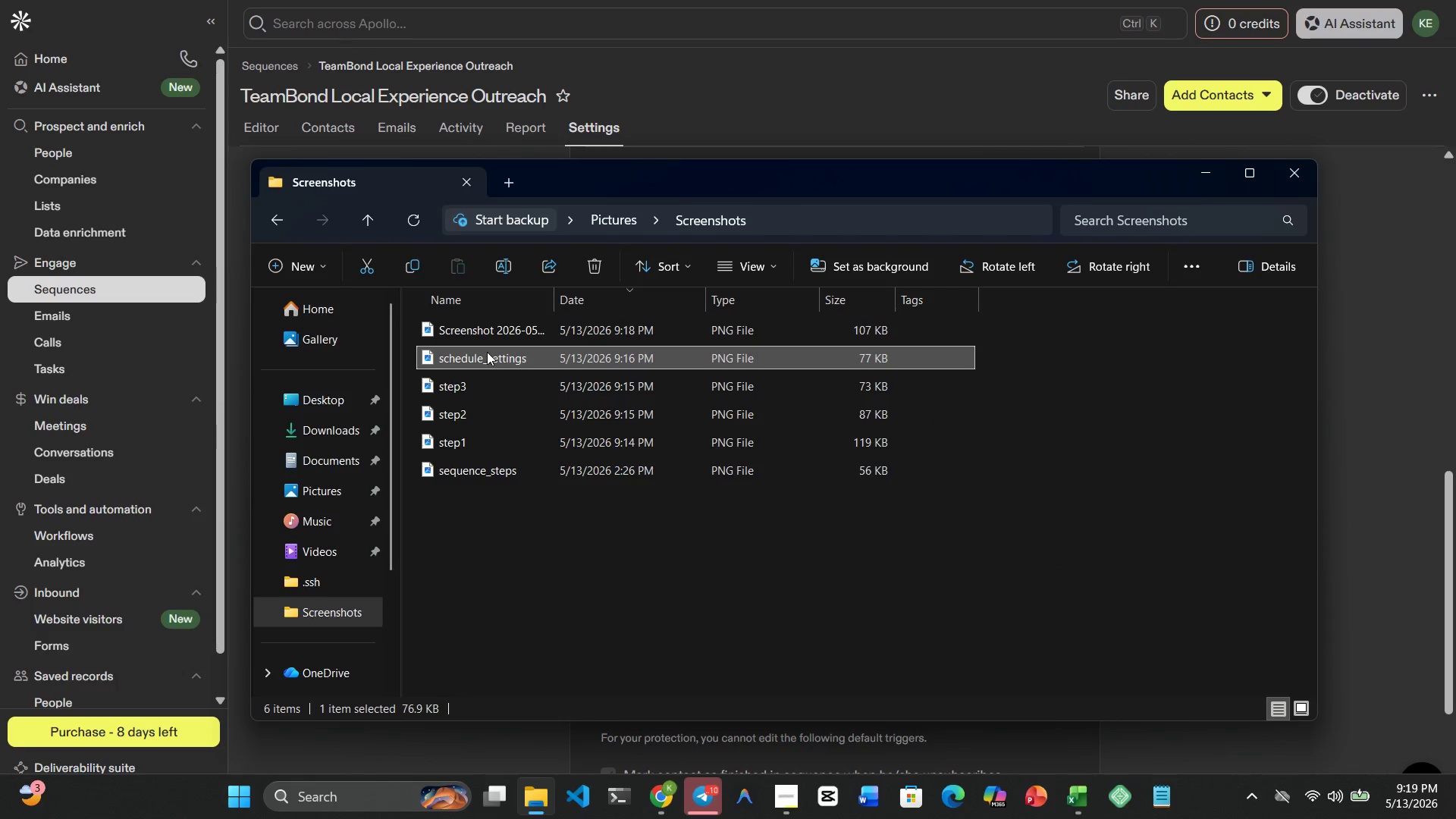 
left_click([473, 334])
 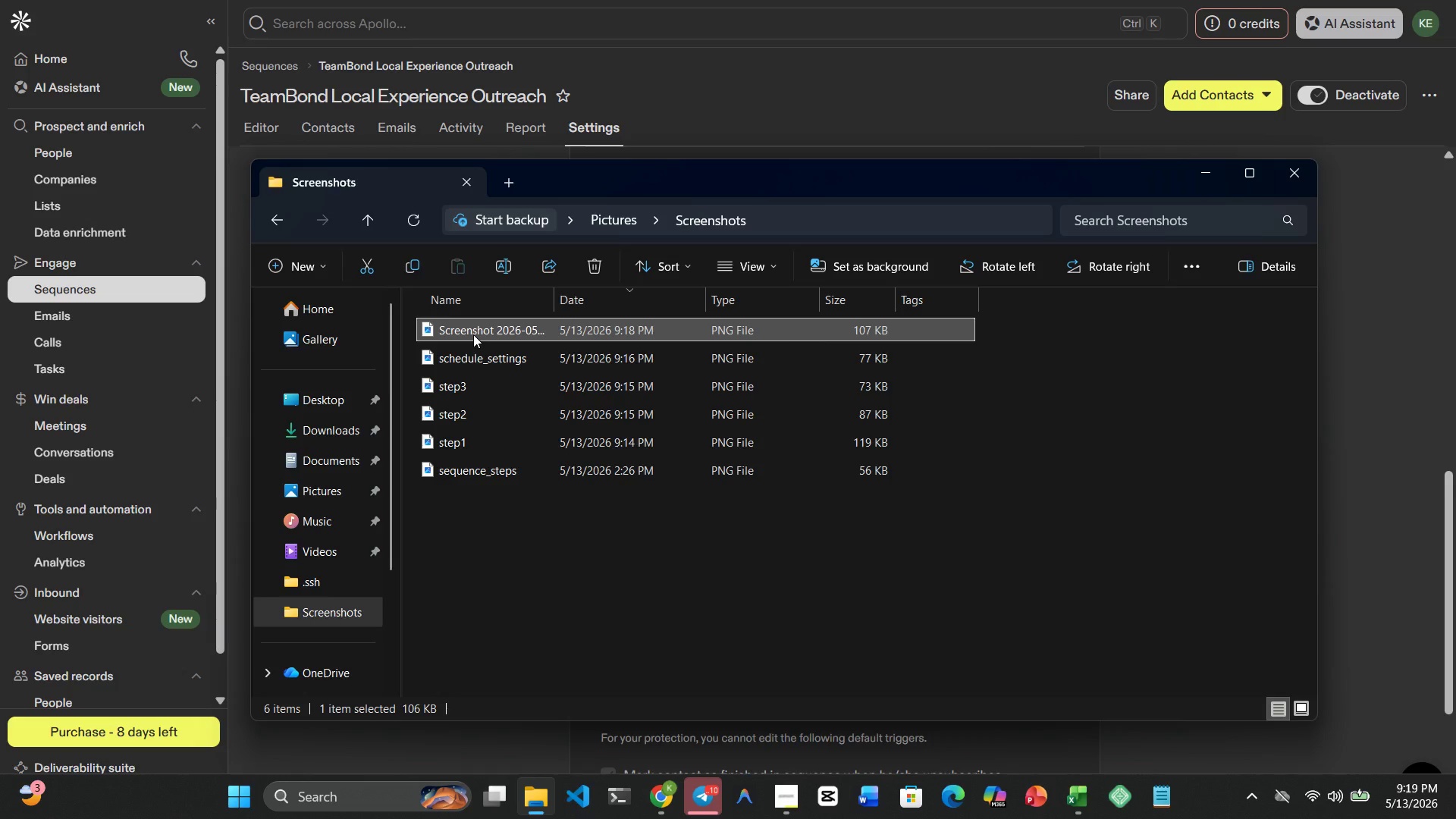 
right_click([473, 334])
 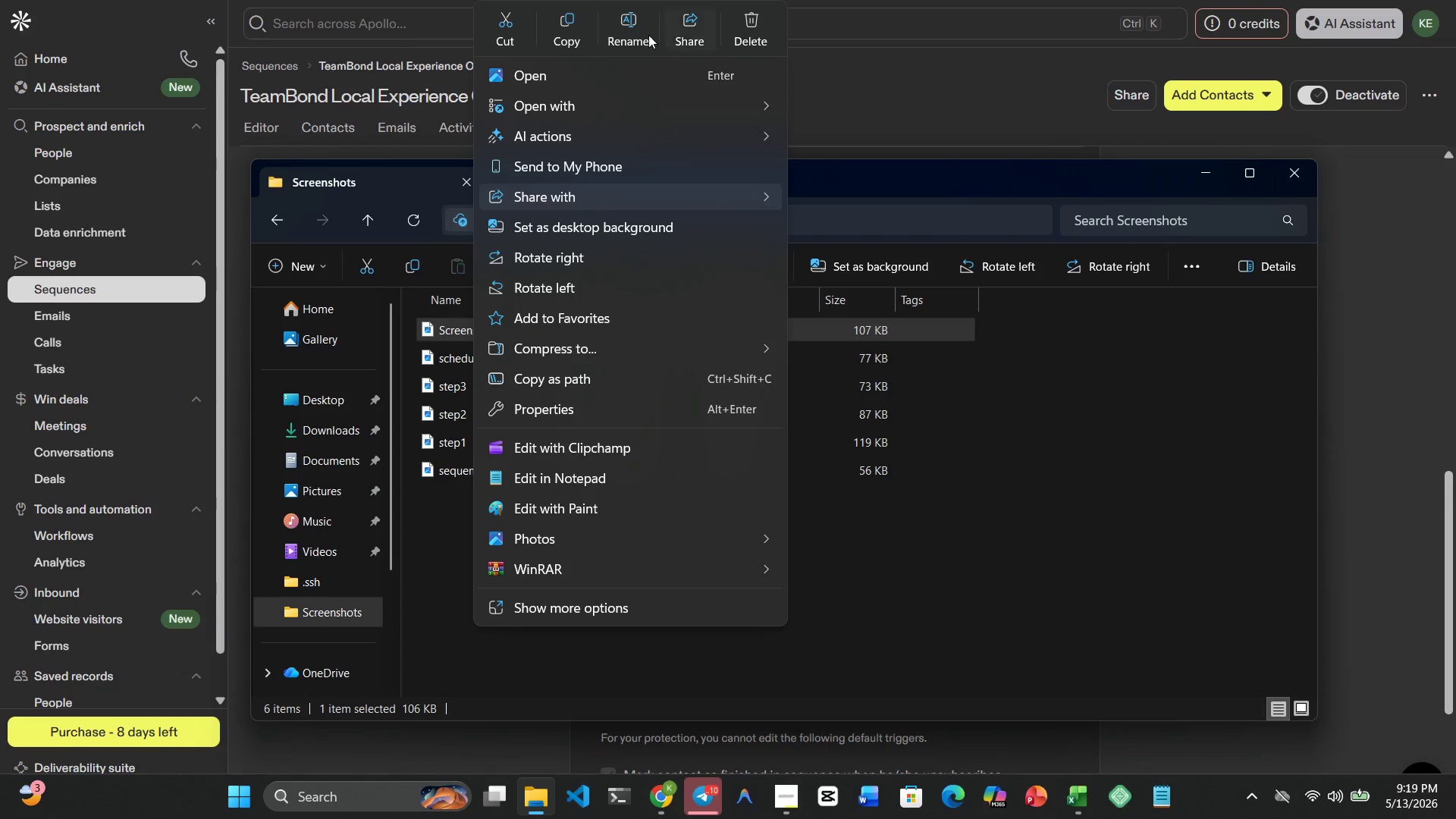 
left_click([635, 31])
 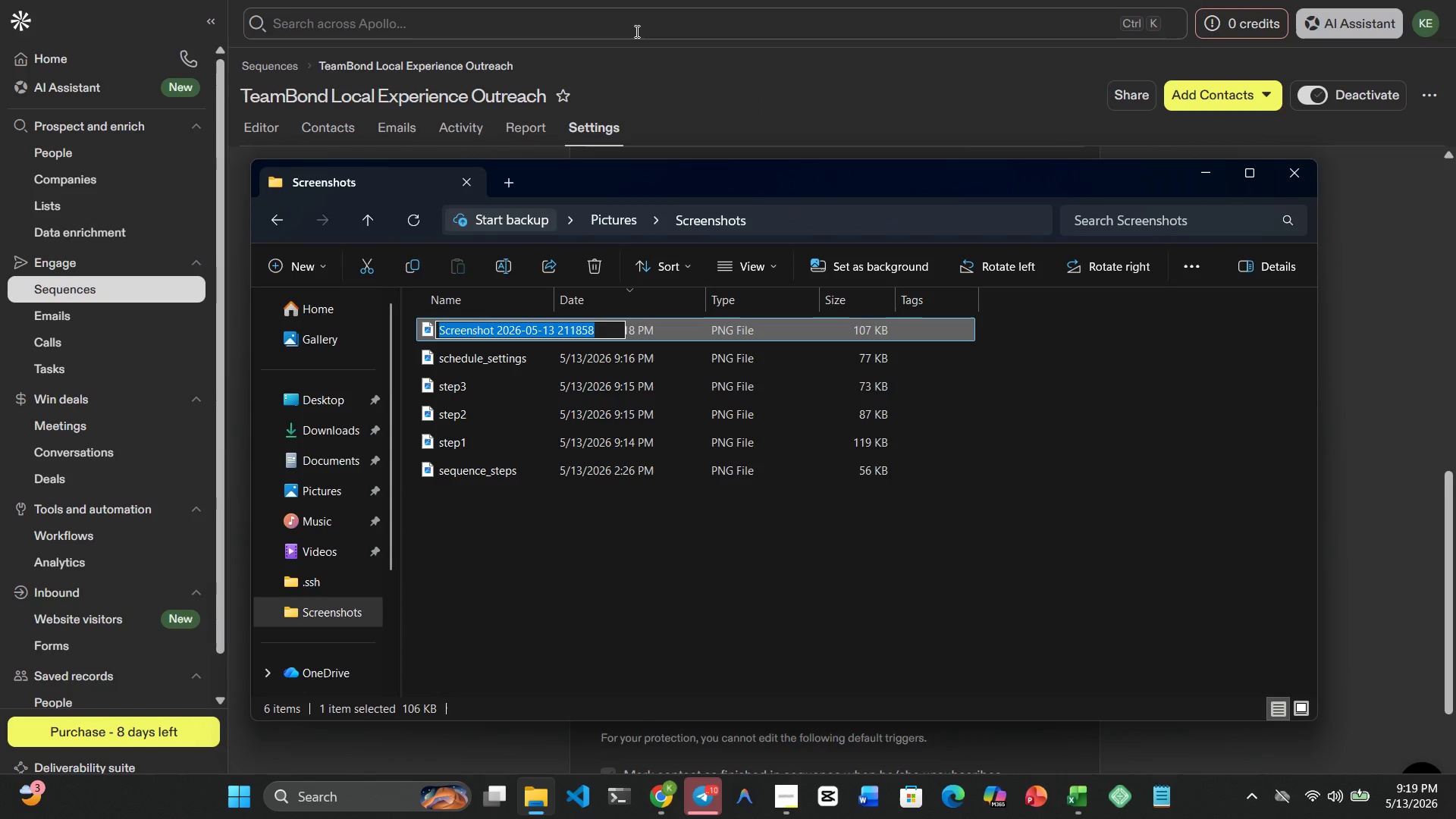 
type(settings)
 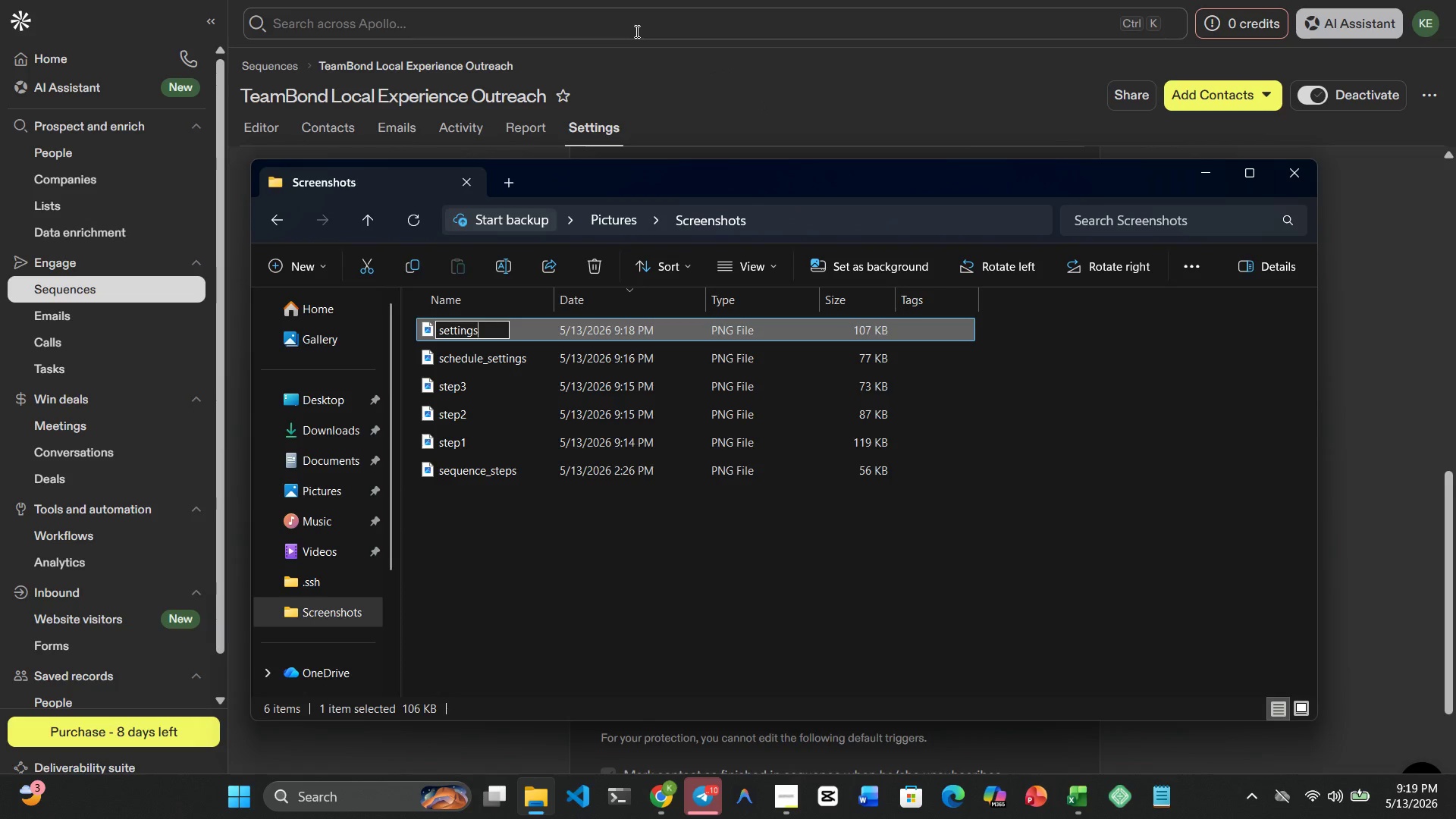 
key(Enter)
 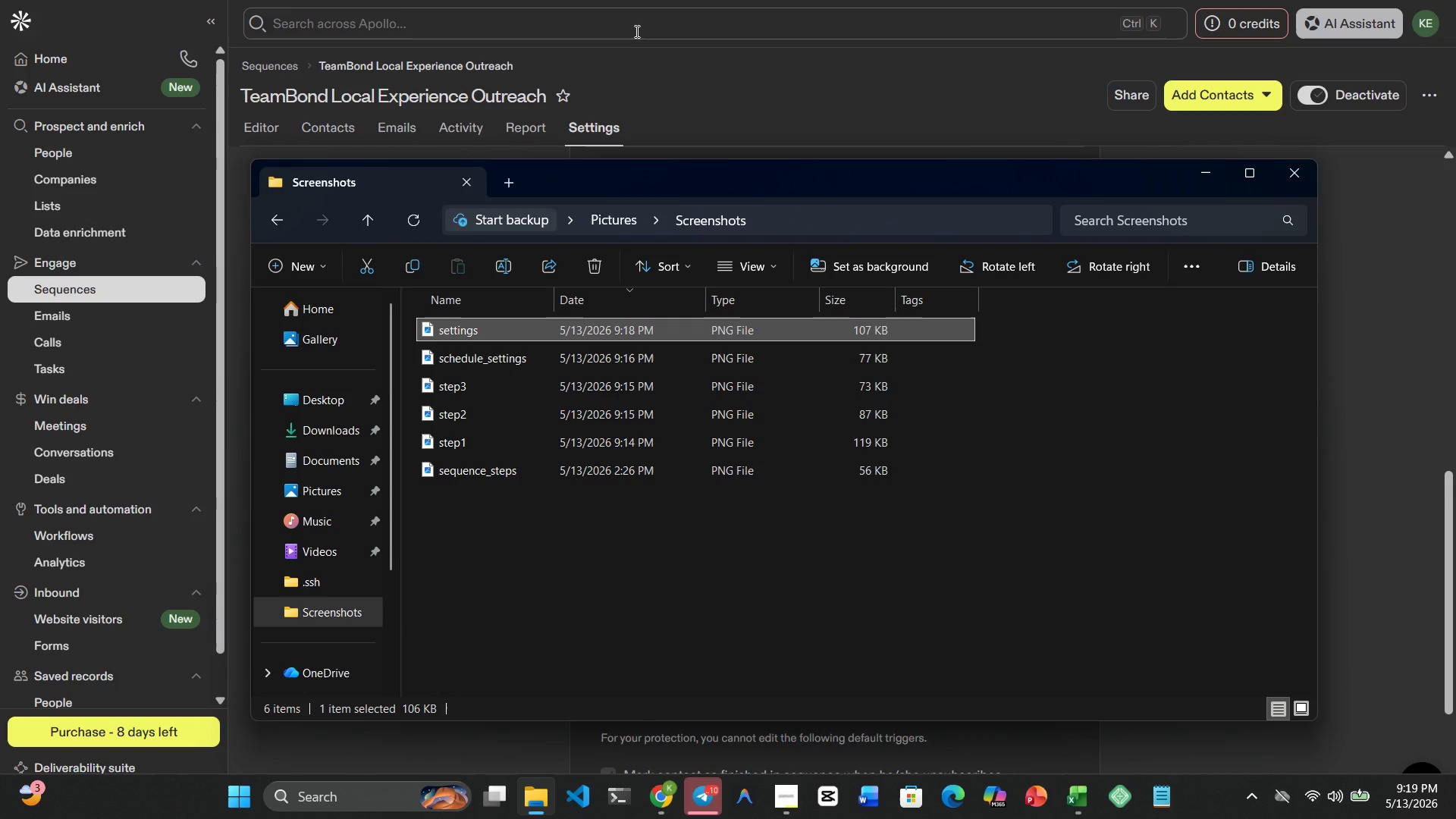 